 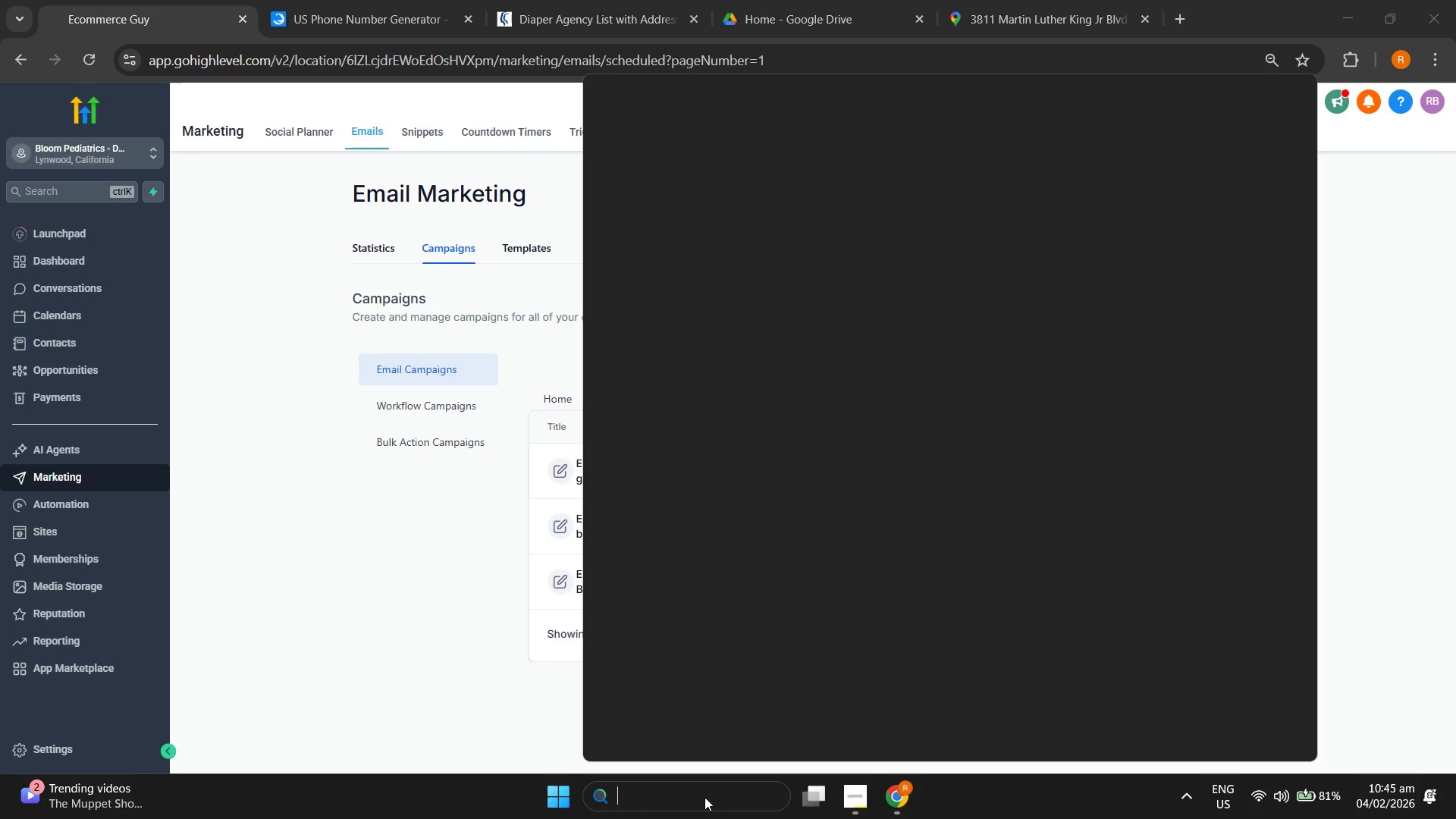 
left_click([720, 322])
 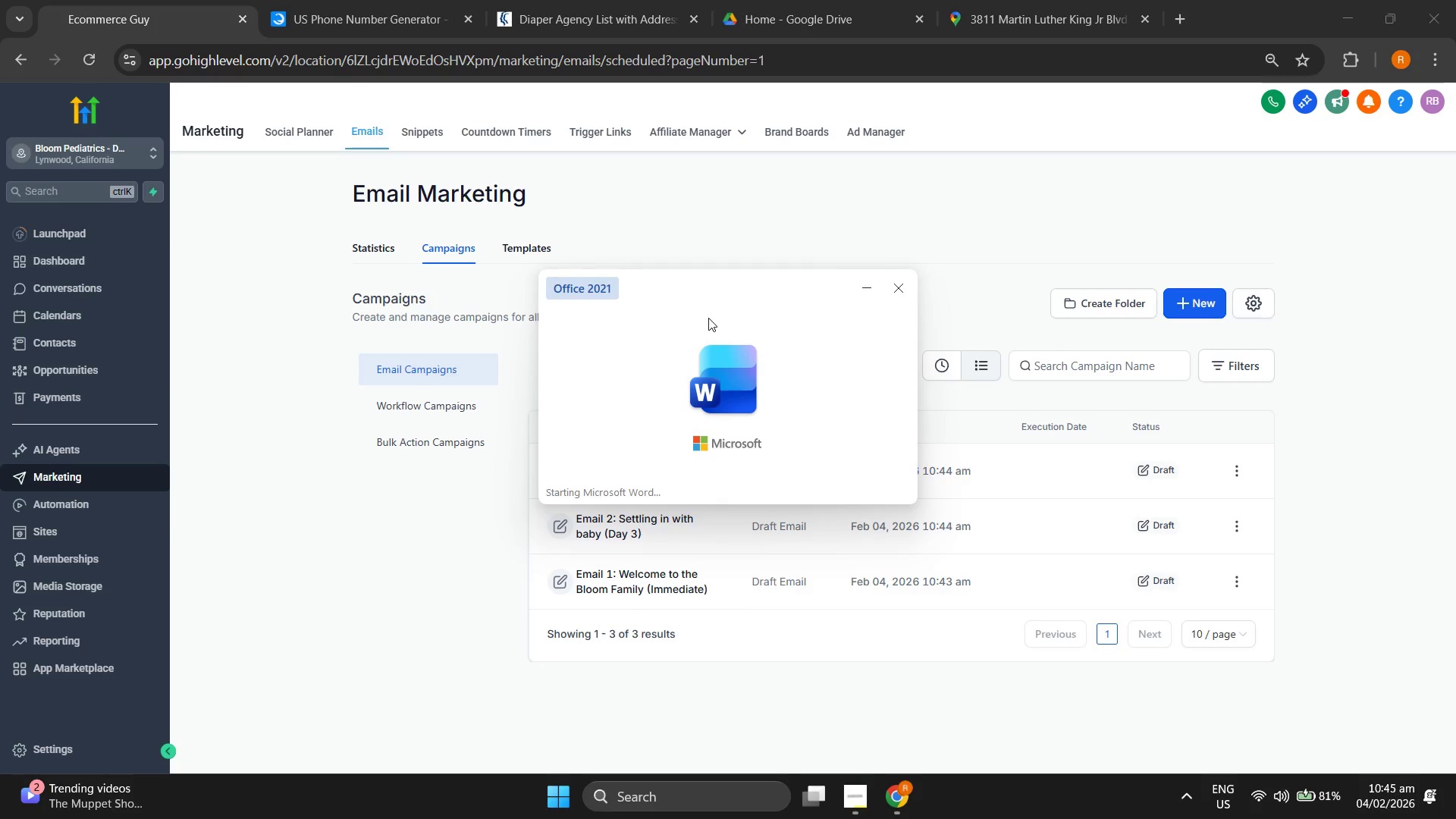 
wait(5.25)
 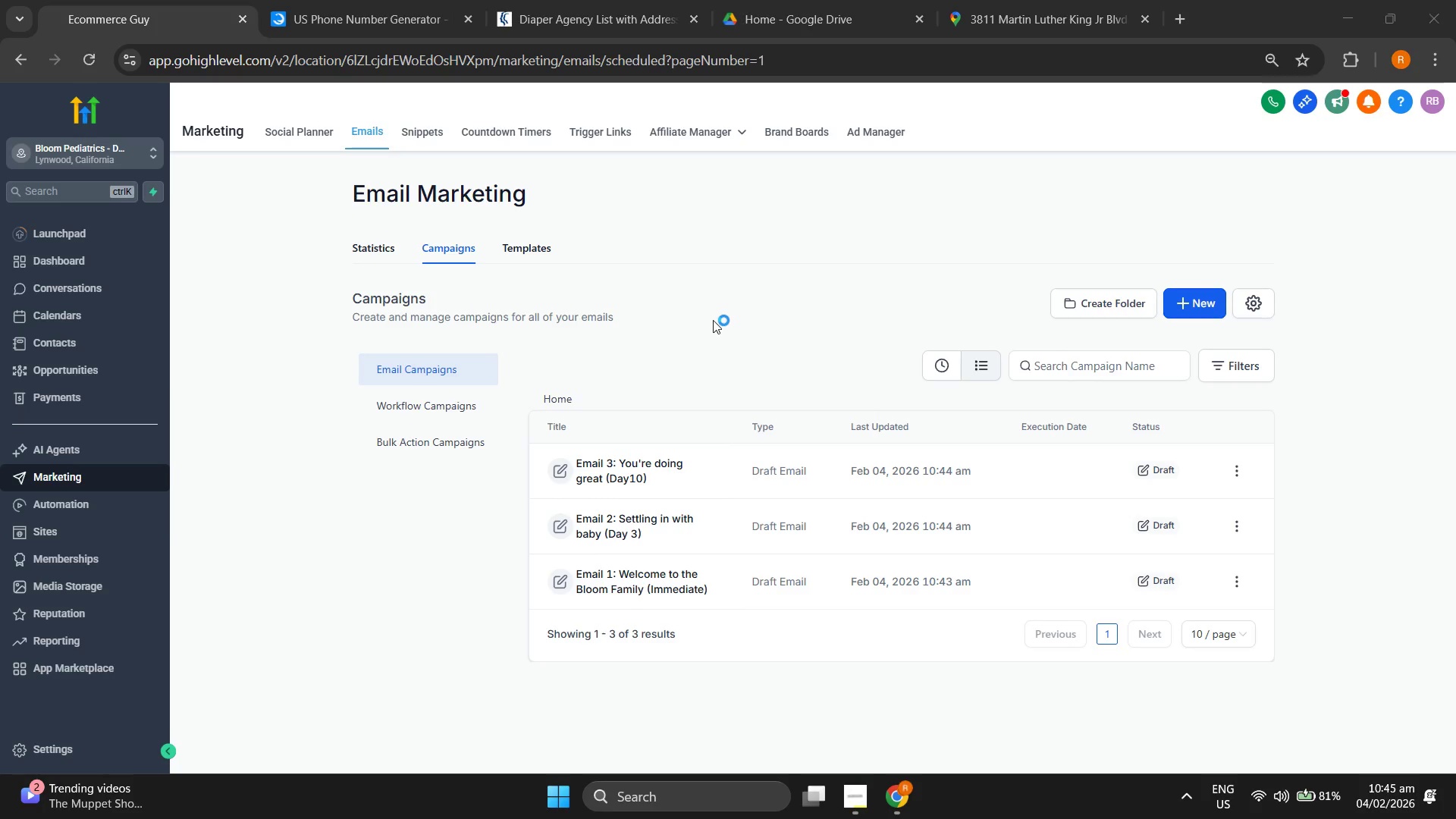 
left_click([386, 218])
 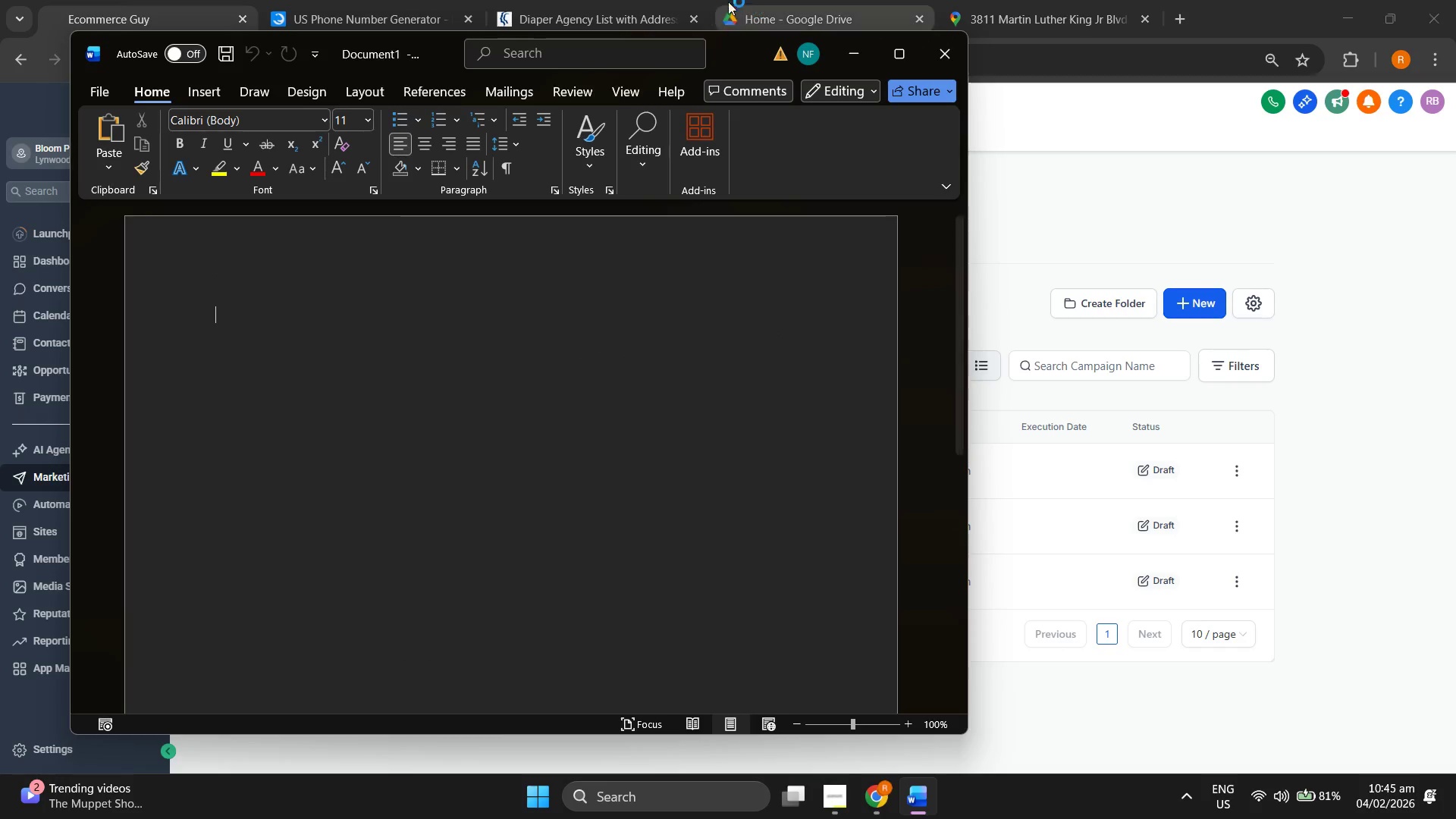 
left_click_drag(start_coordinate=[738, 57], to_coordinate=[1020, 67])
 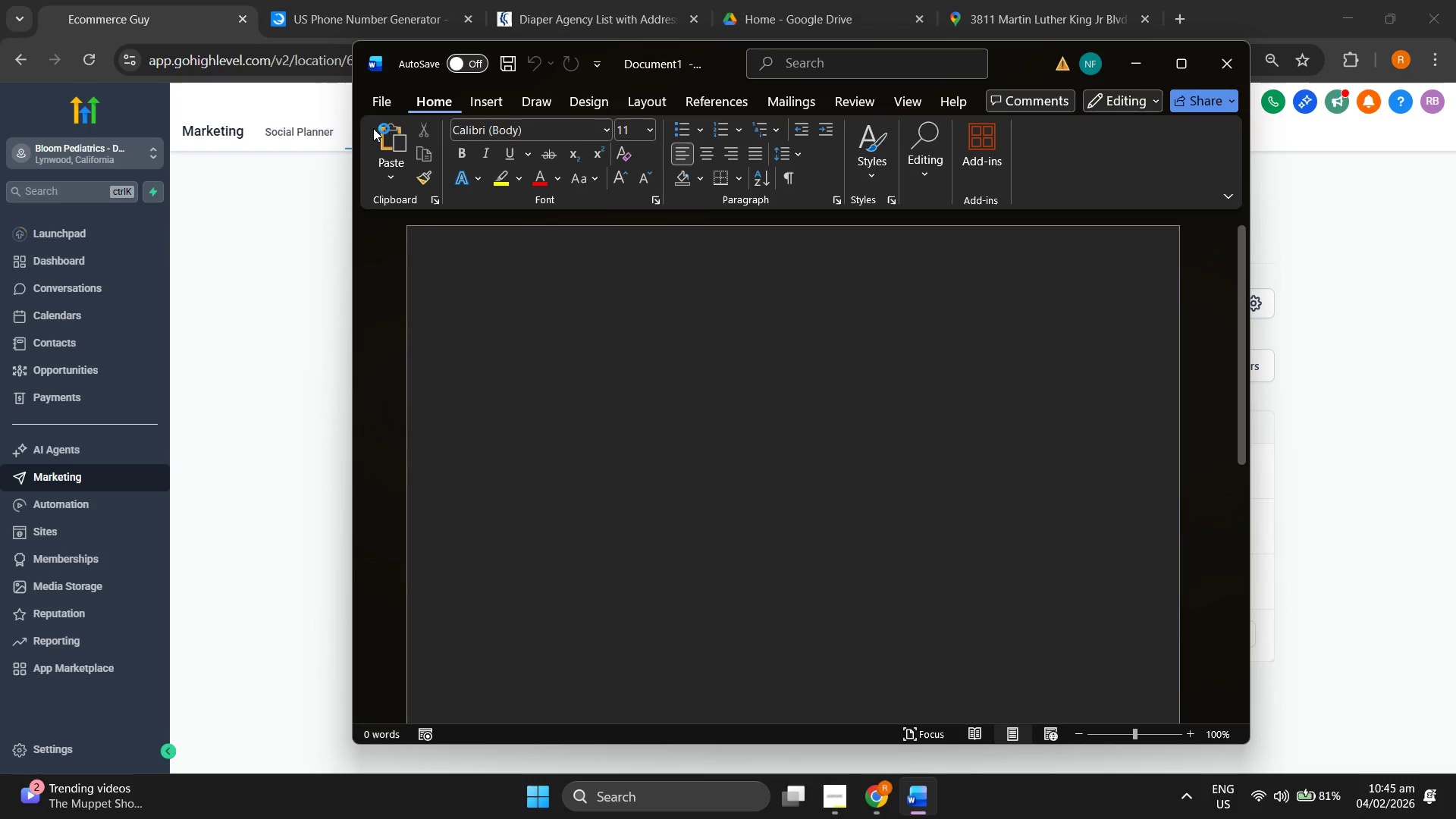 
left_click([291, 407])
 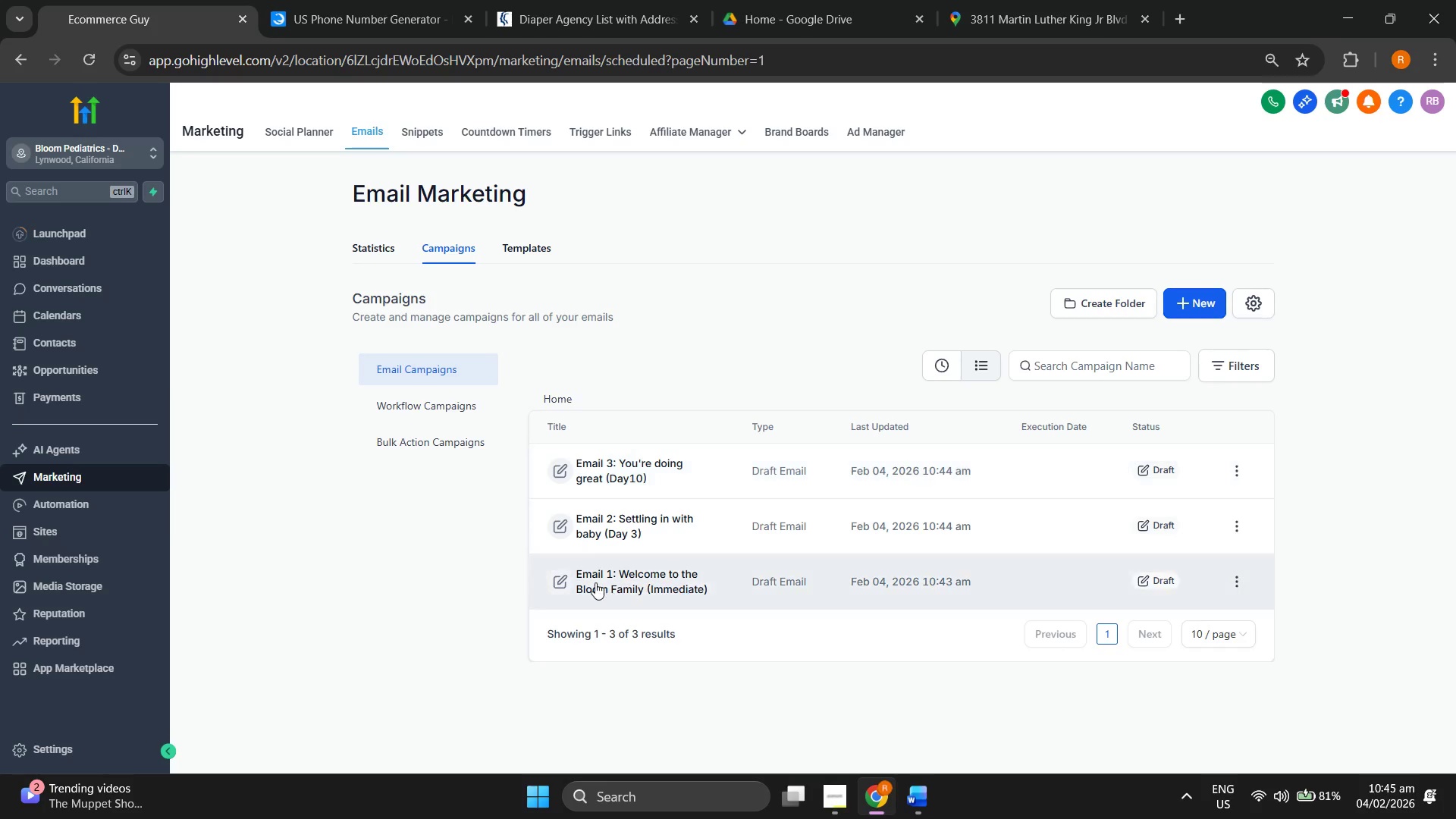 
left_click([623, 576])
 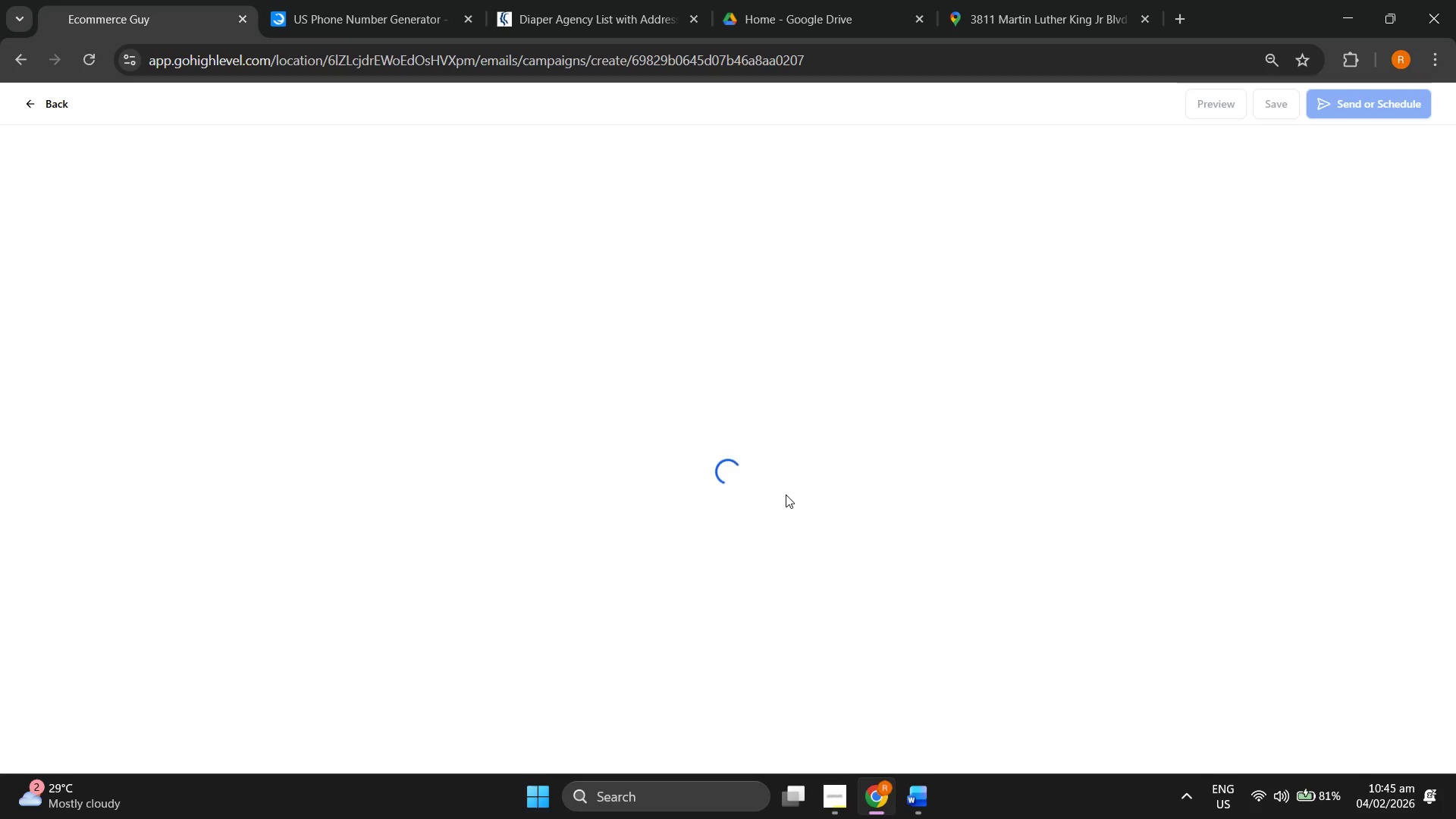 
wait(8.8)
 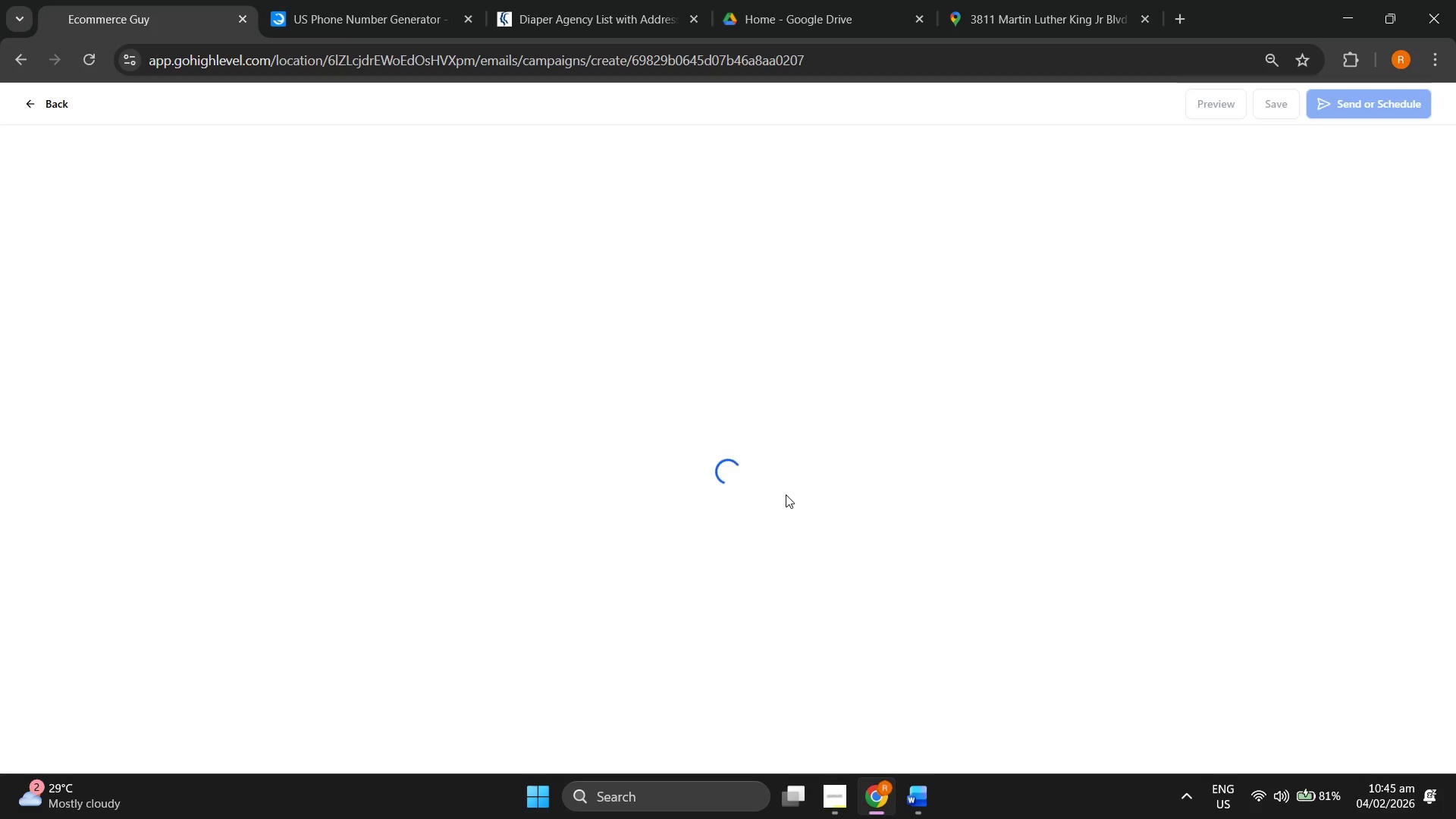 
left_click([1222, 101])
 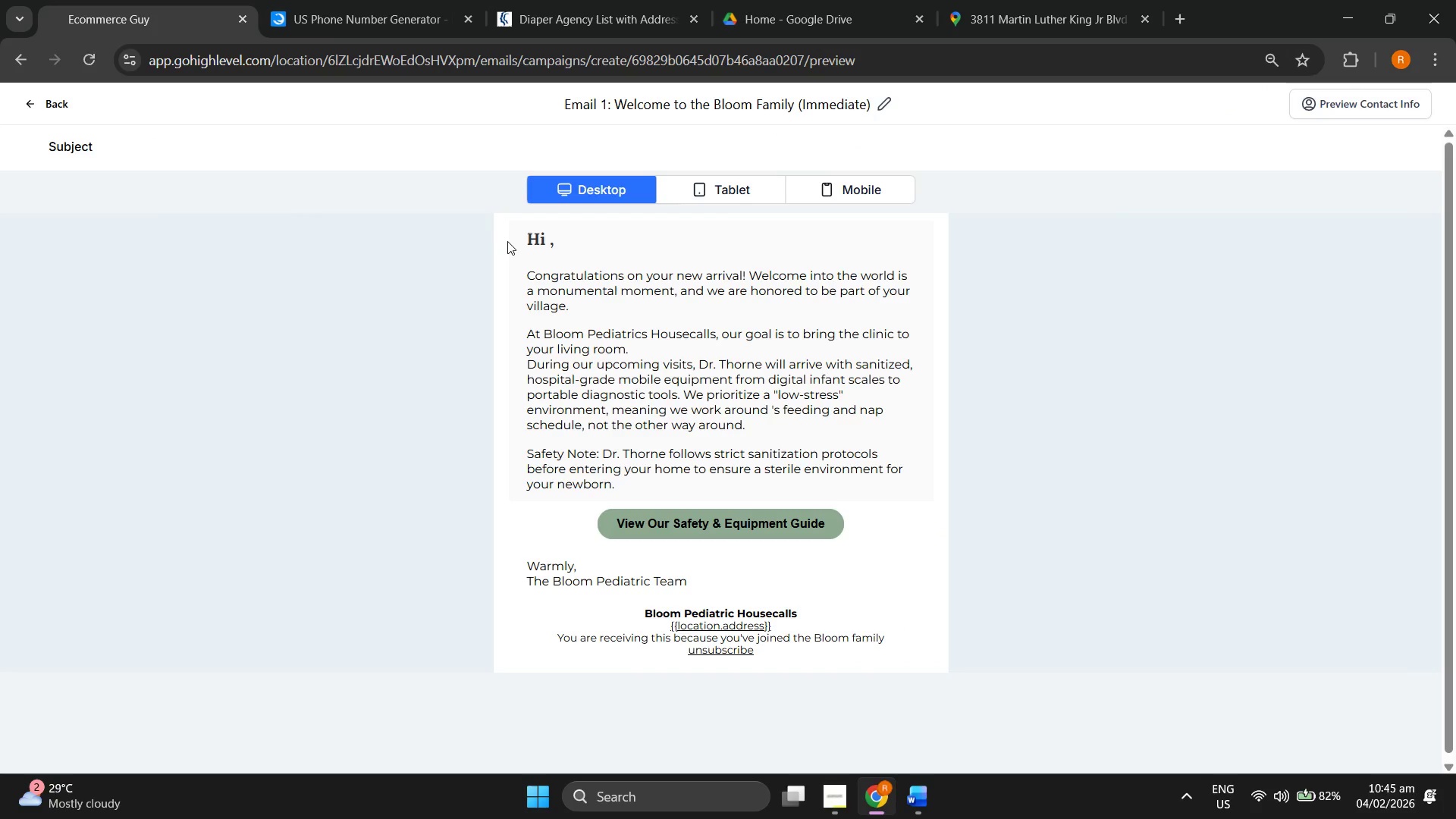 
left_click_drag(start_coordinate=[527, 234], to_coordinate=[857, 660])
 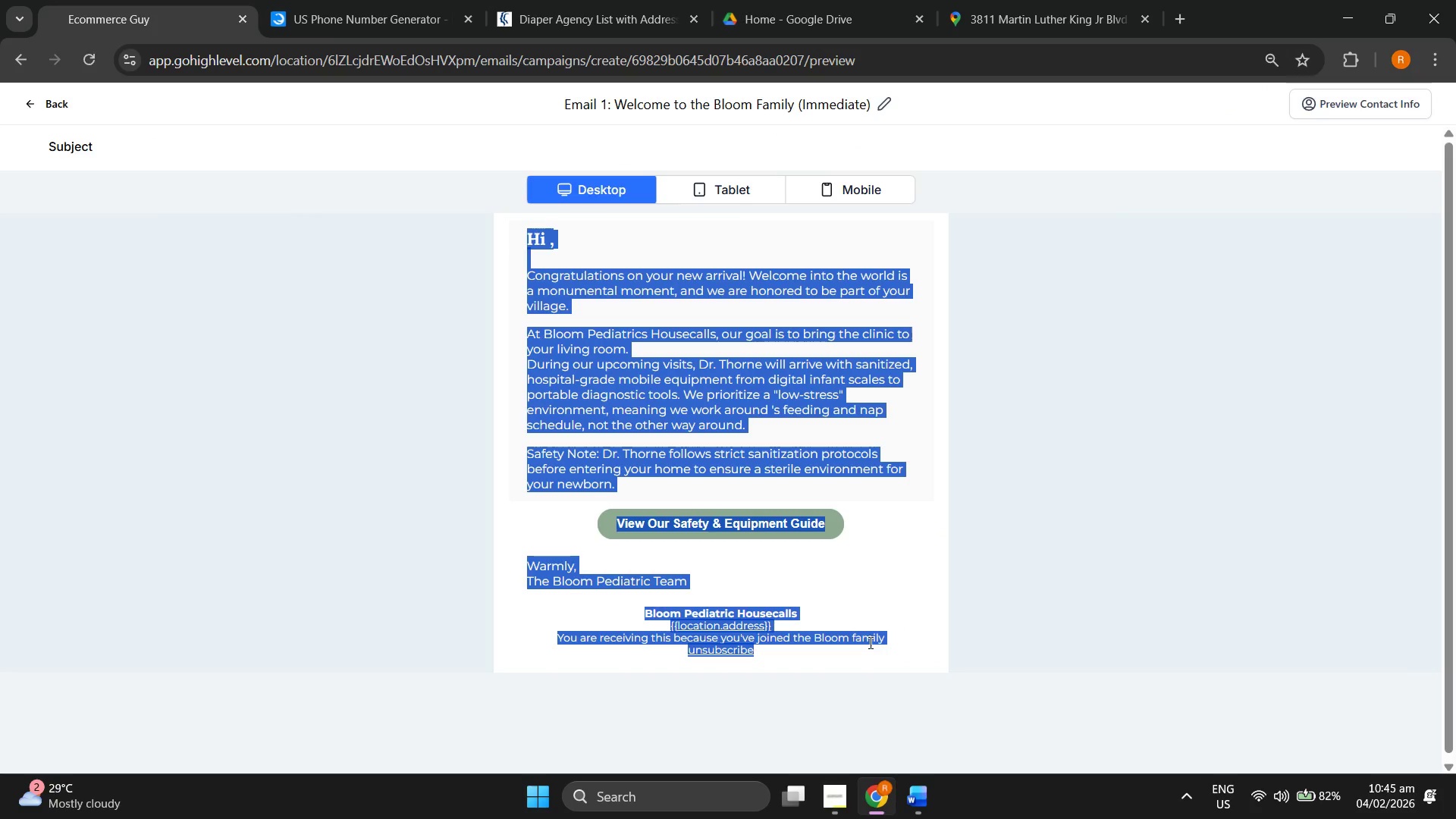 
key(Control+C)
 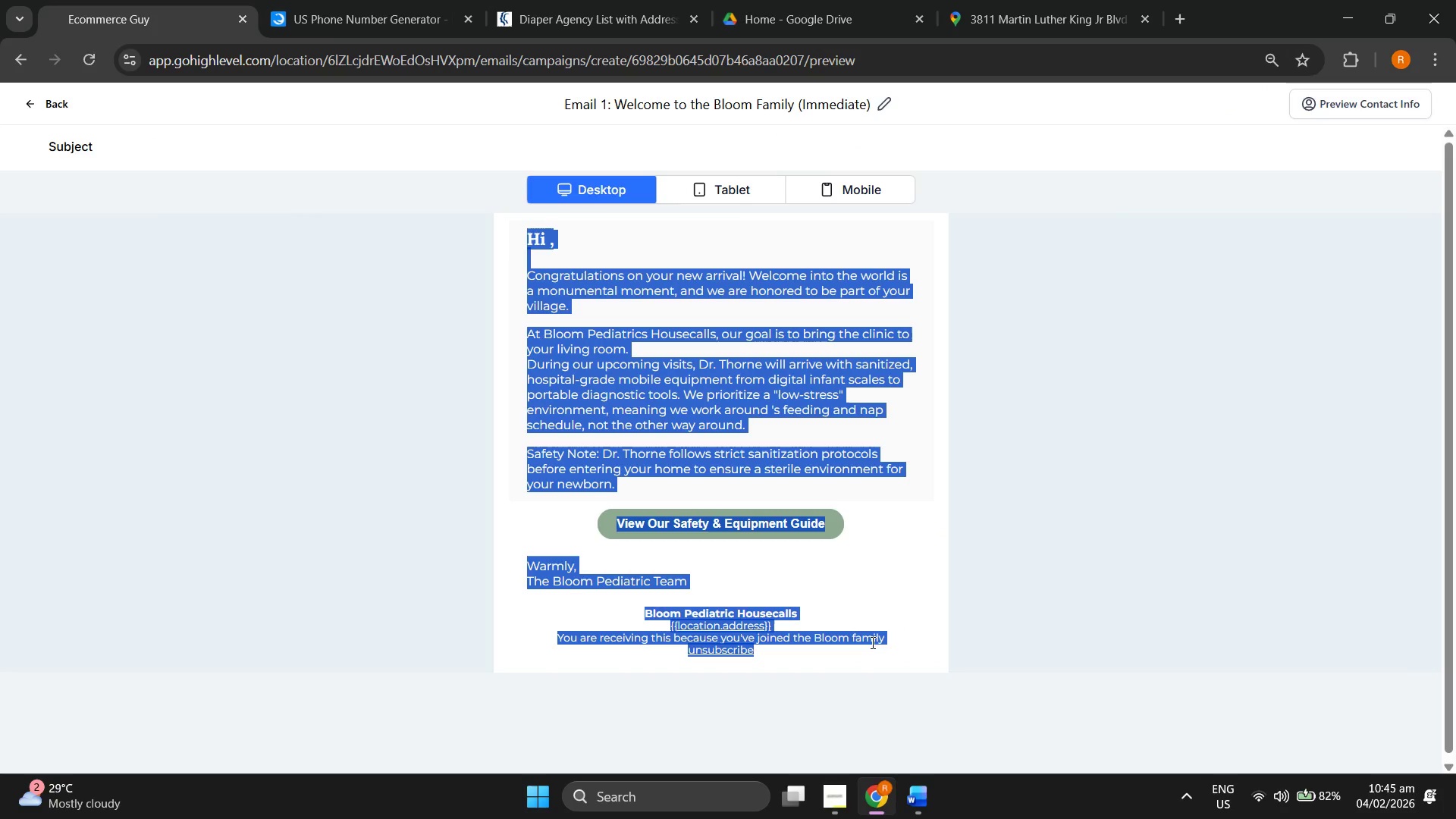 
key(Control+C)